 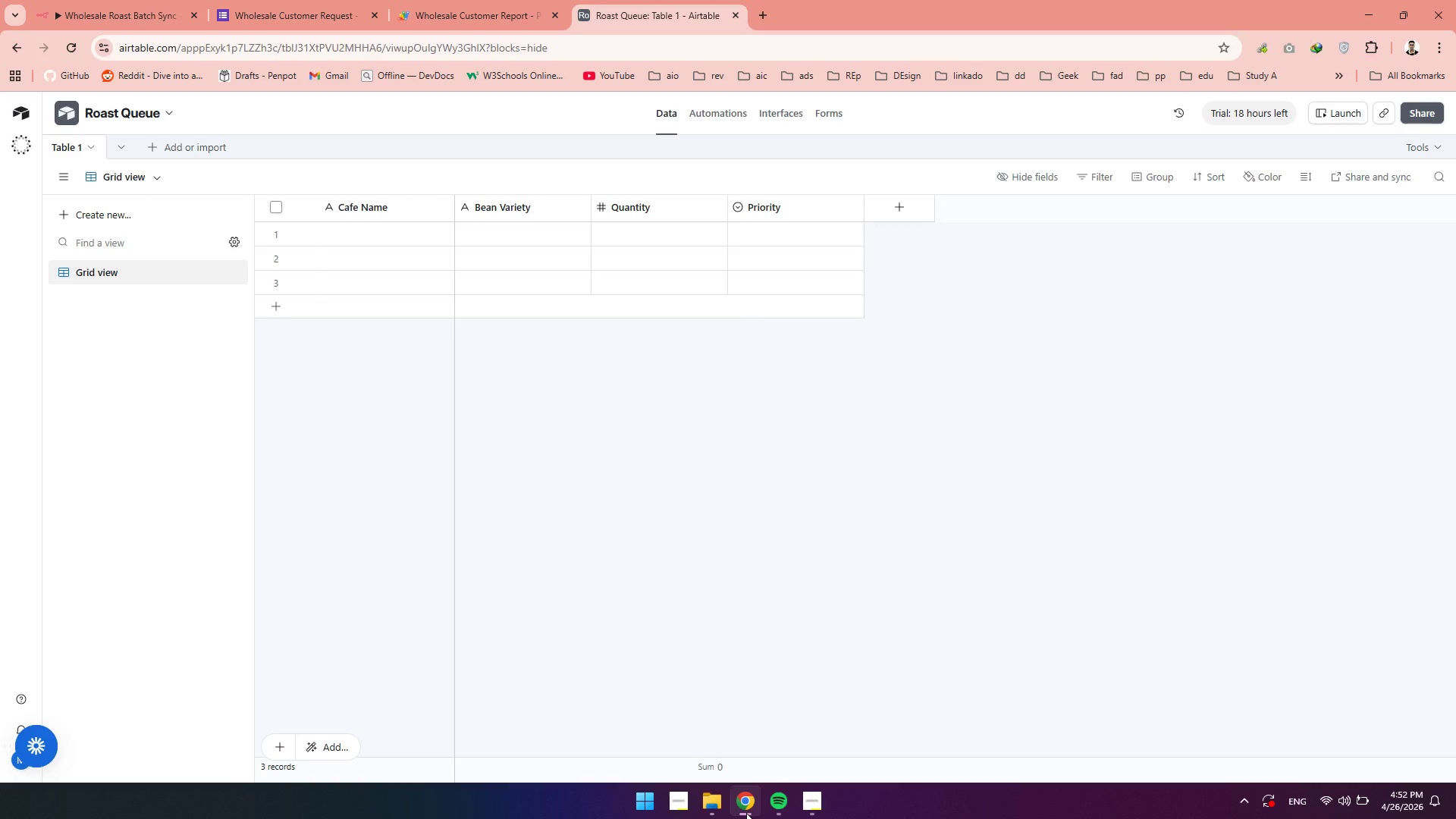 
left_click([757, 14])
 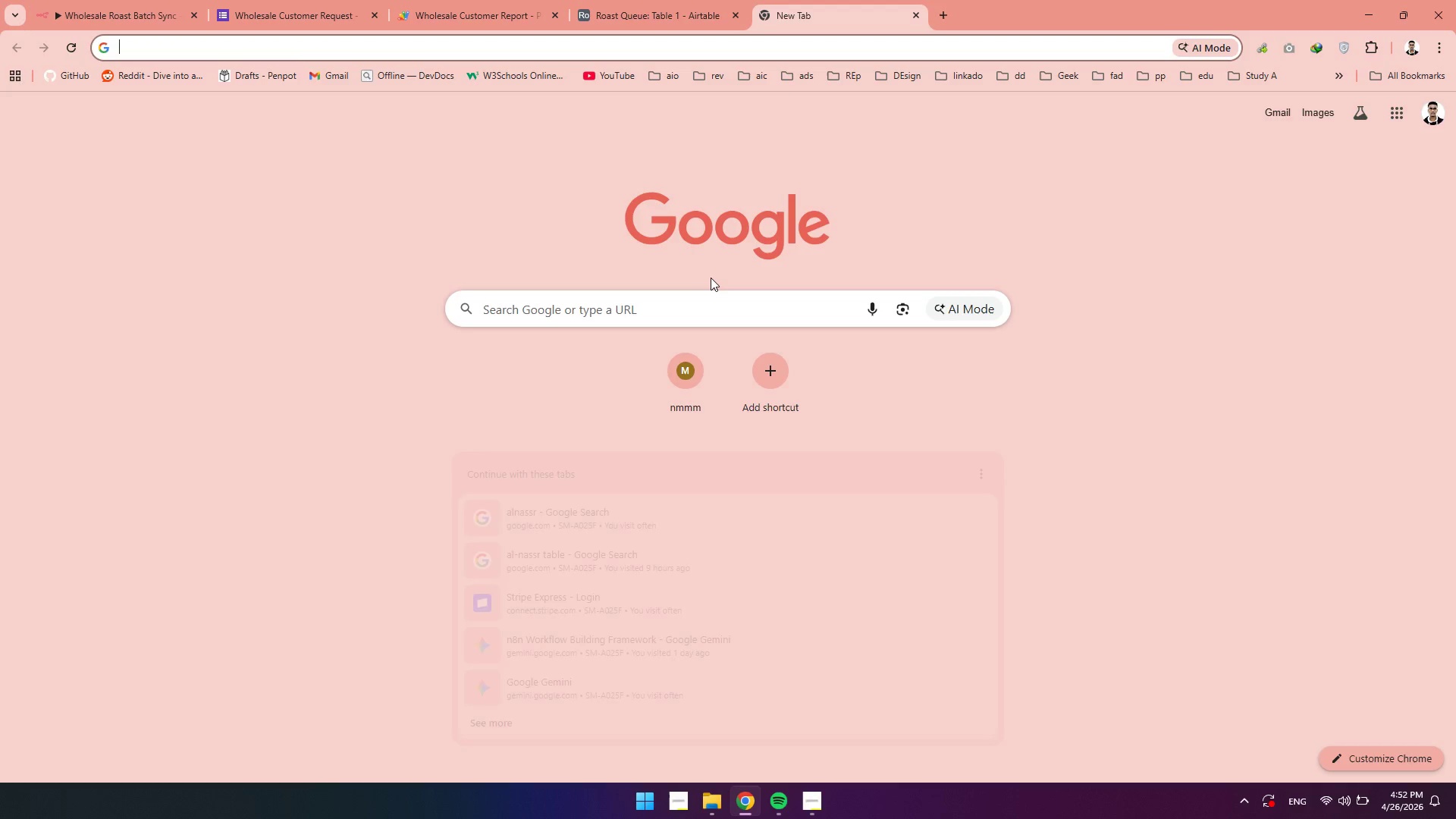 
type(sl)
 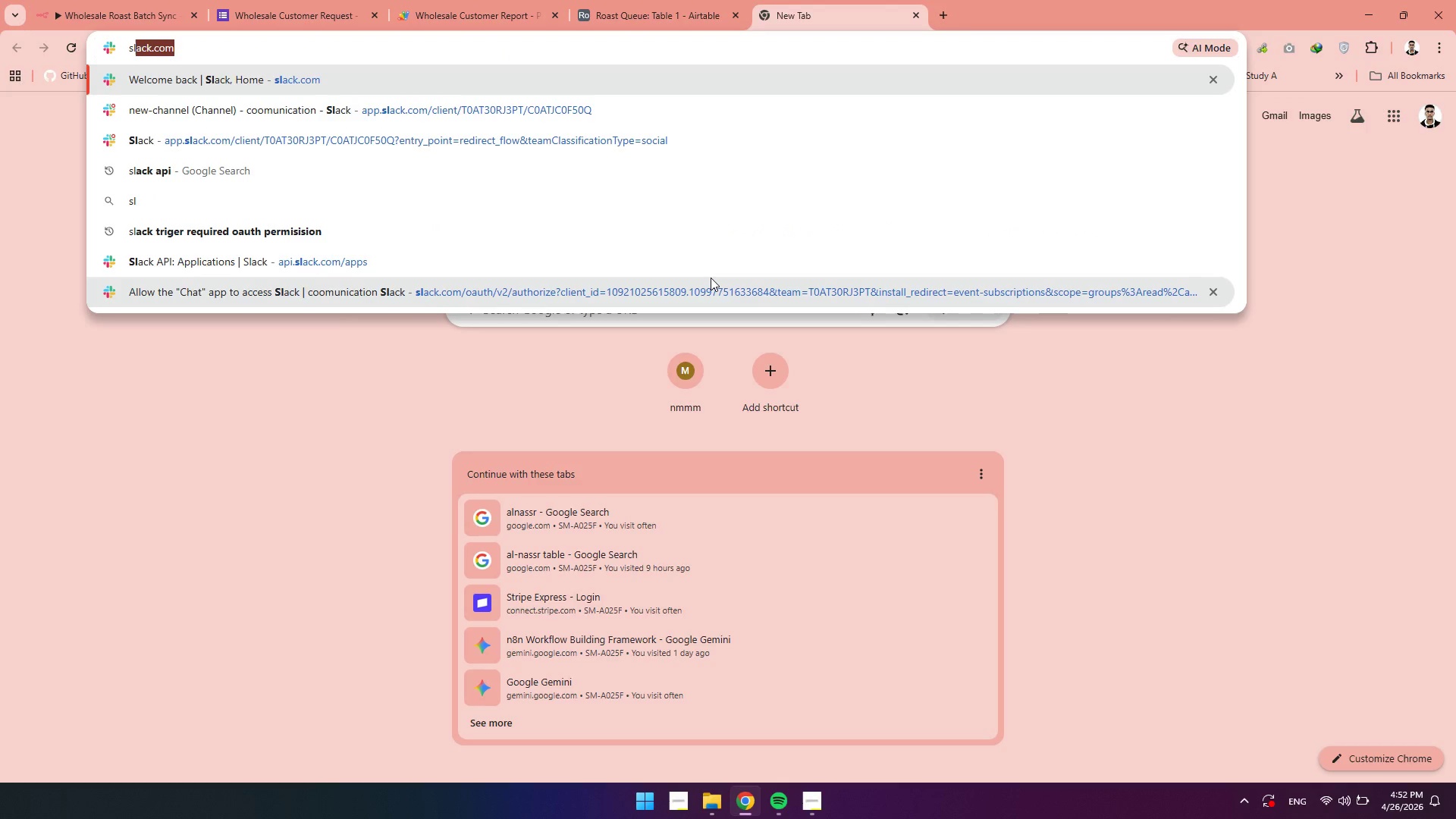 
key(Enter)
 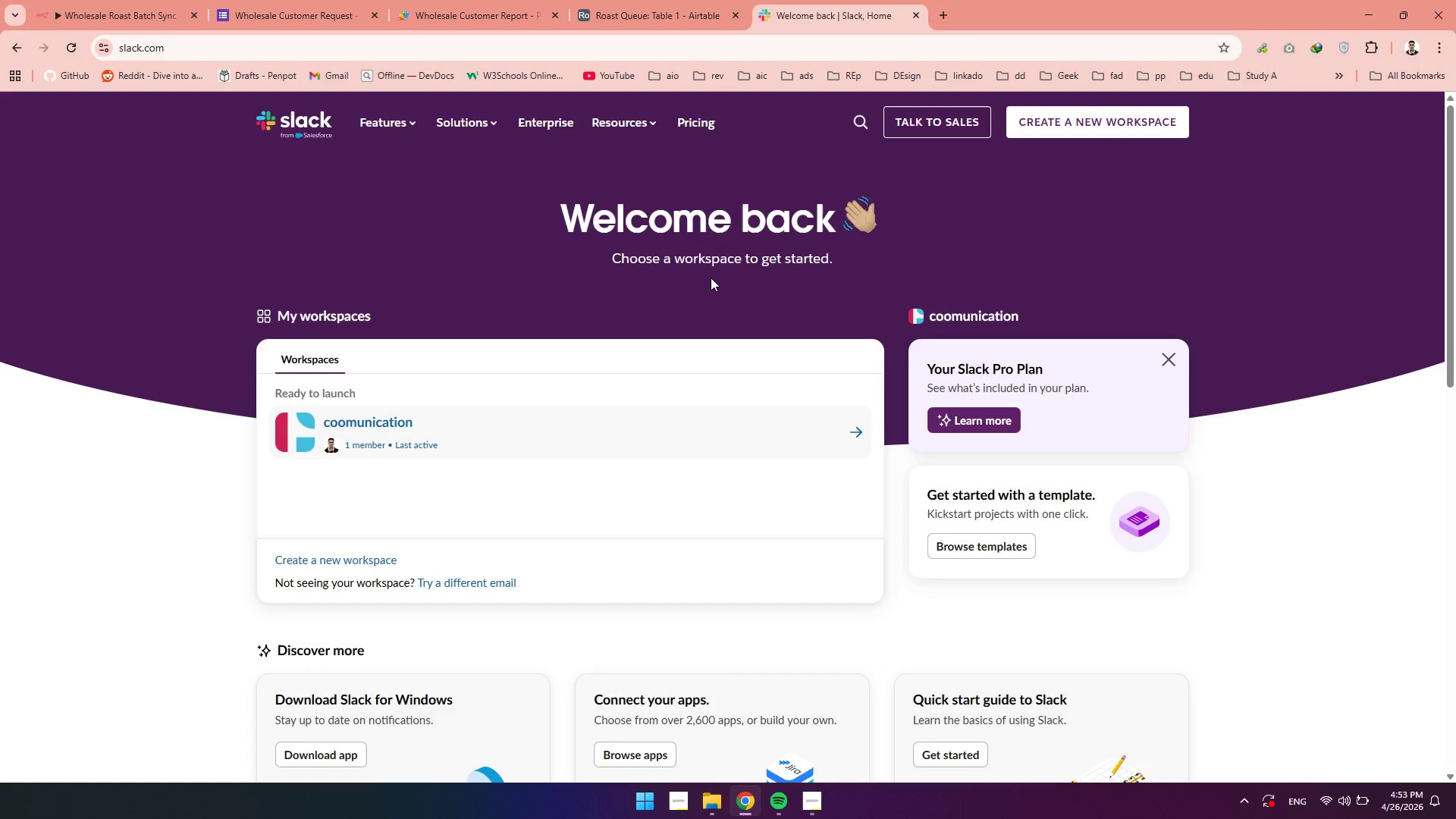 
wait(20.31)
 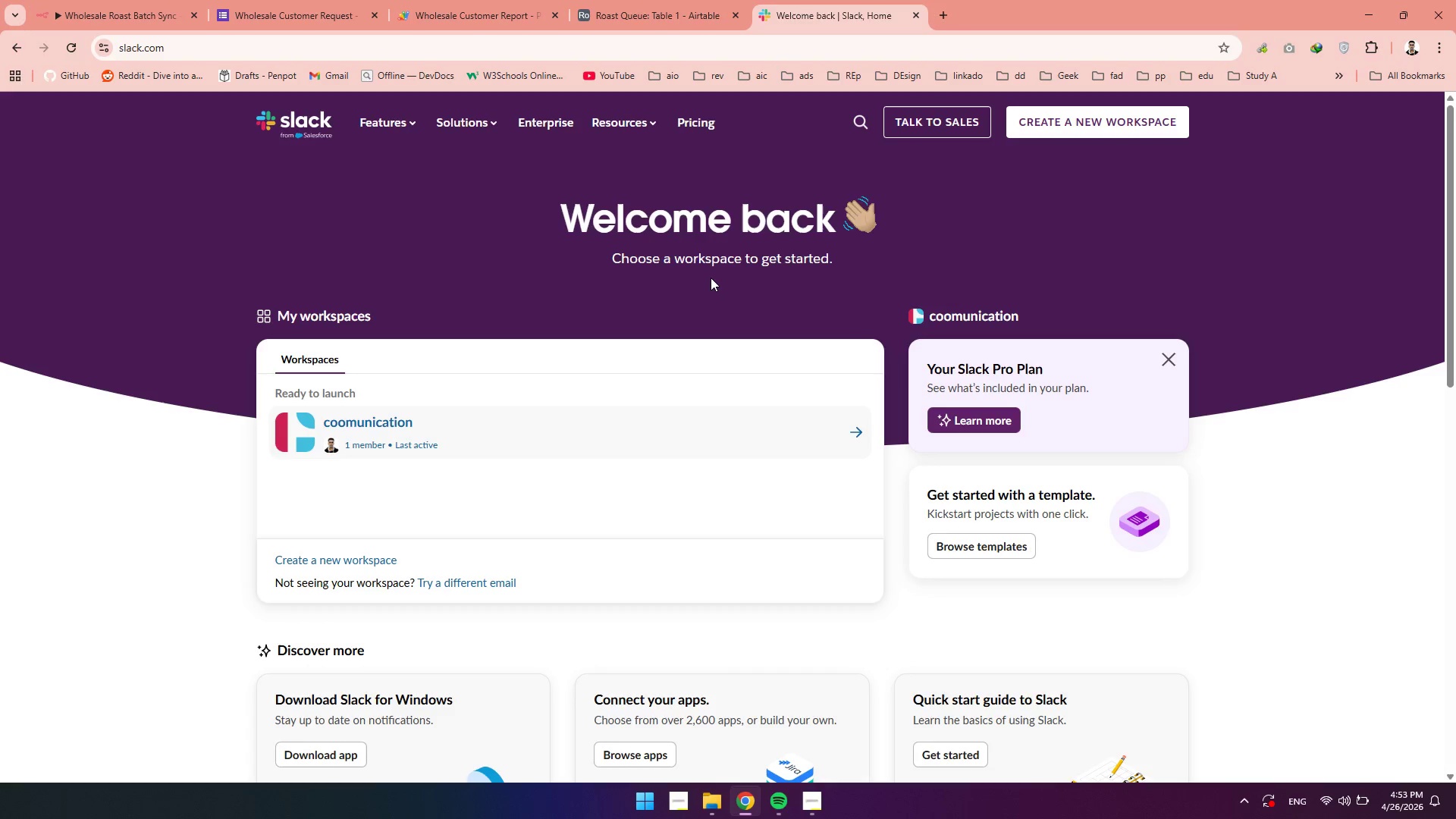 
left_click([541, 437])
 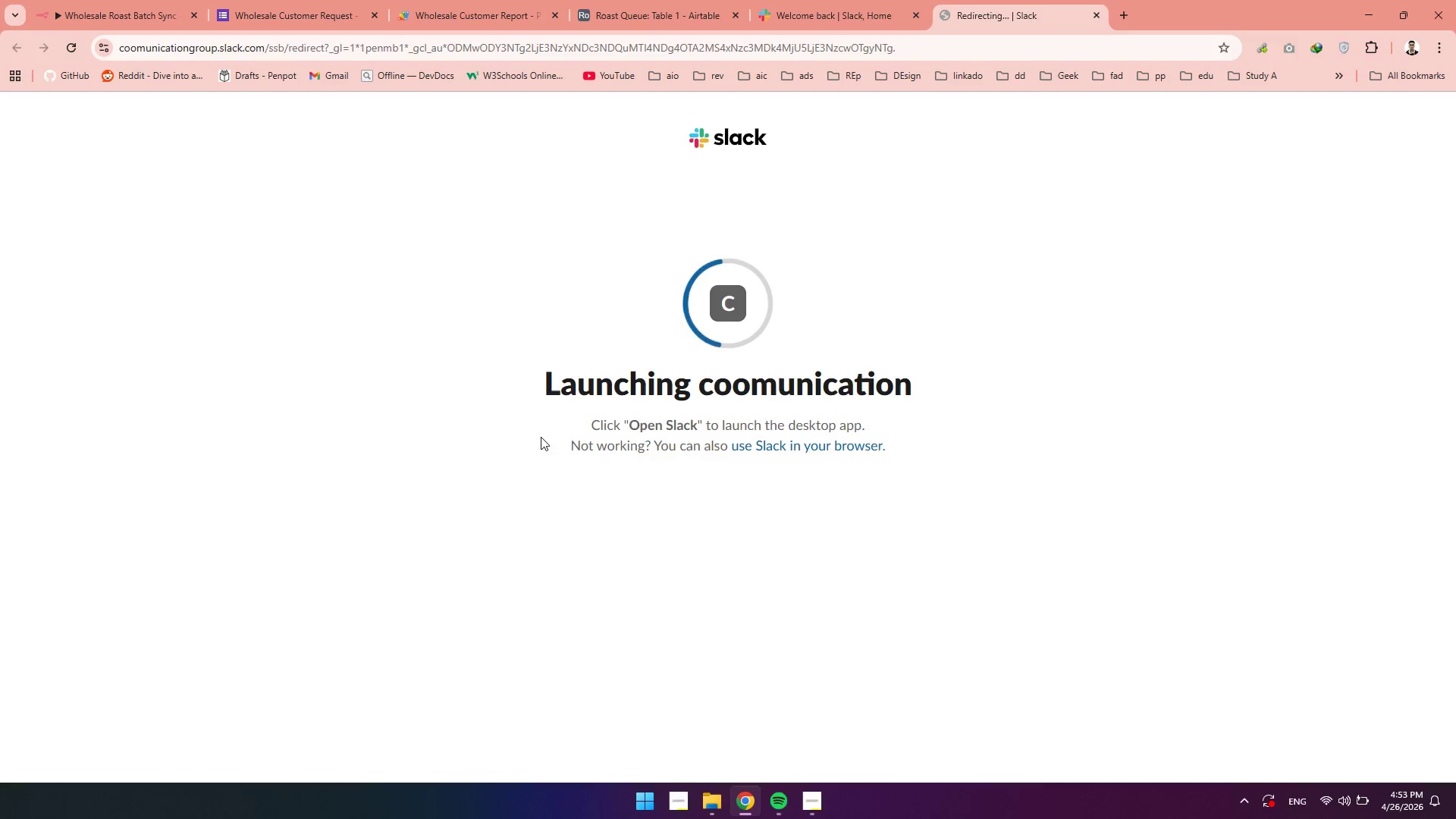 
wait(12.98)
 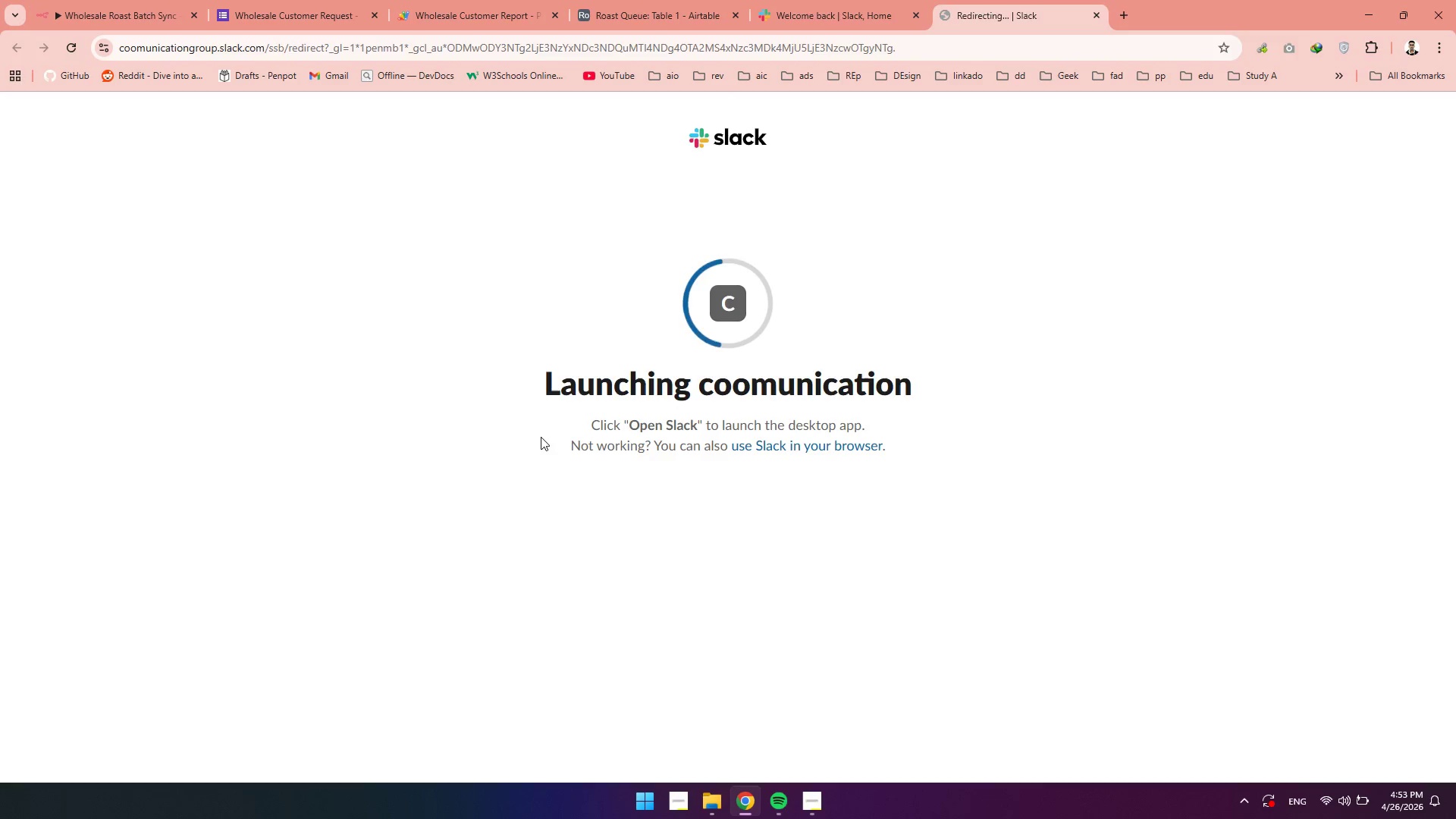 
left_click([857, 451])
 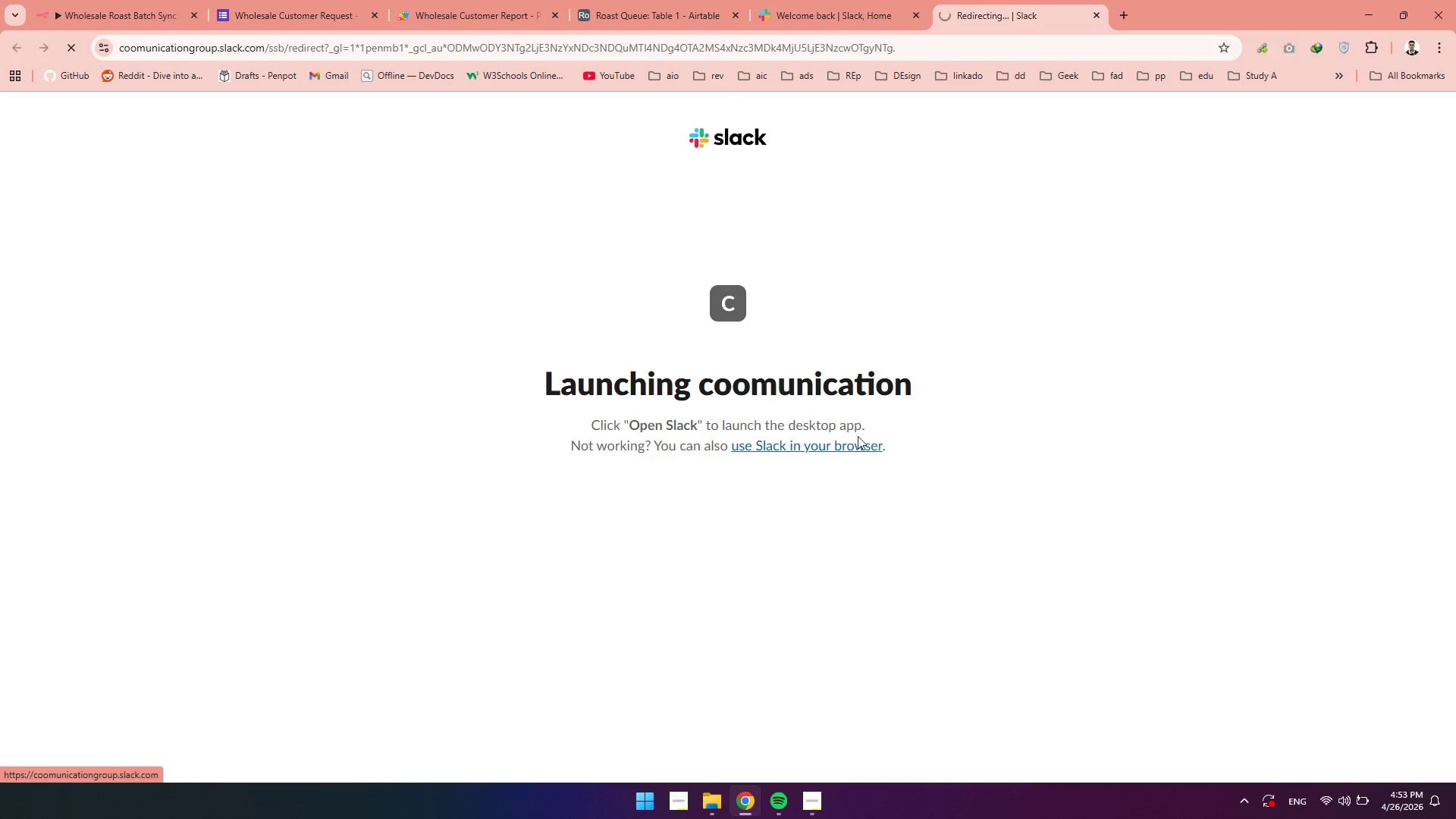 
mouse_move([1011, 12])
 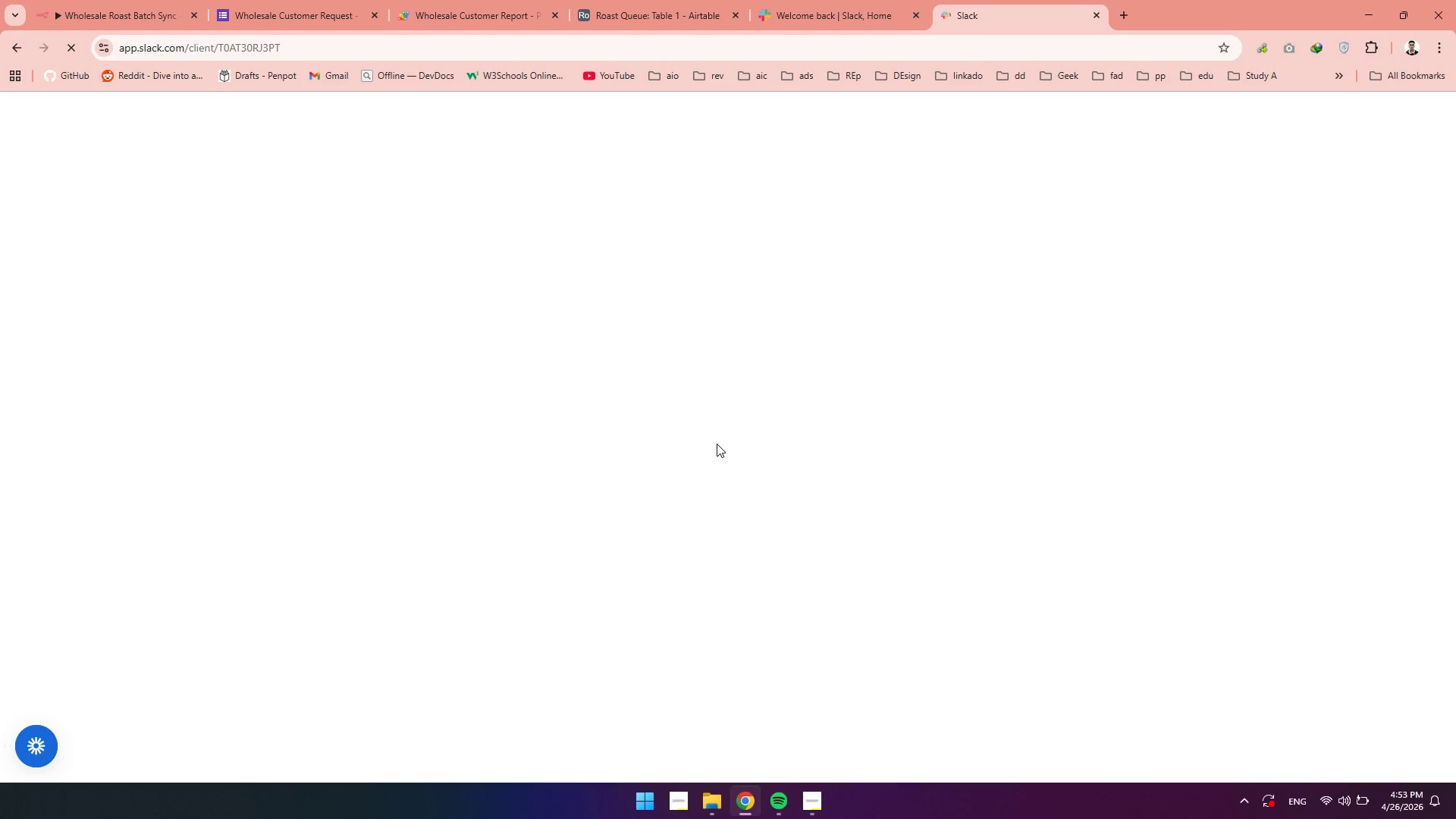 
wait(20.45)
 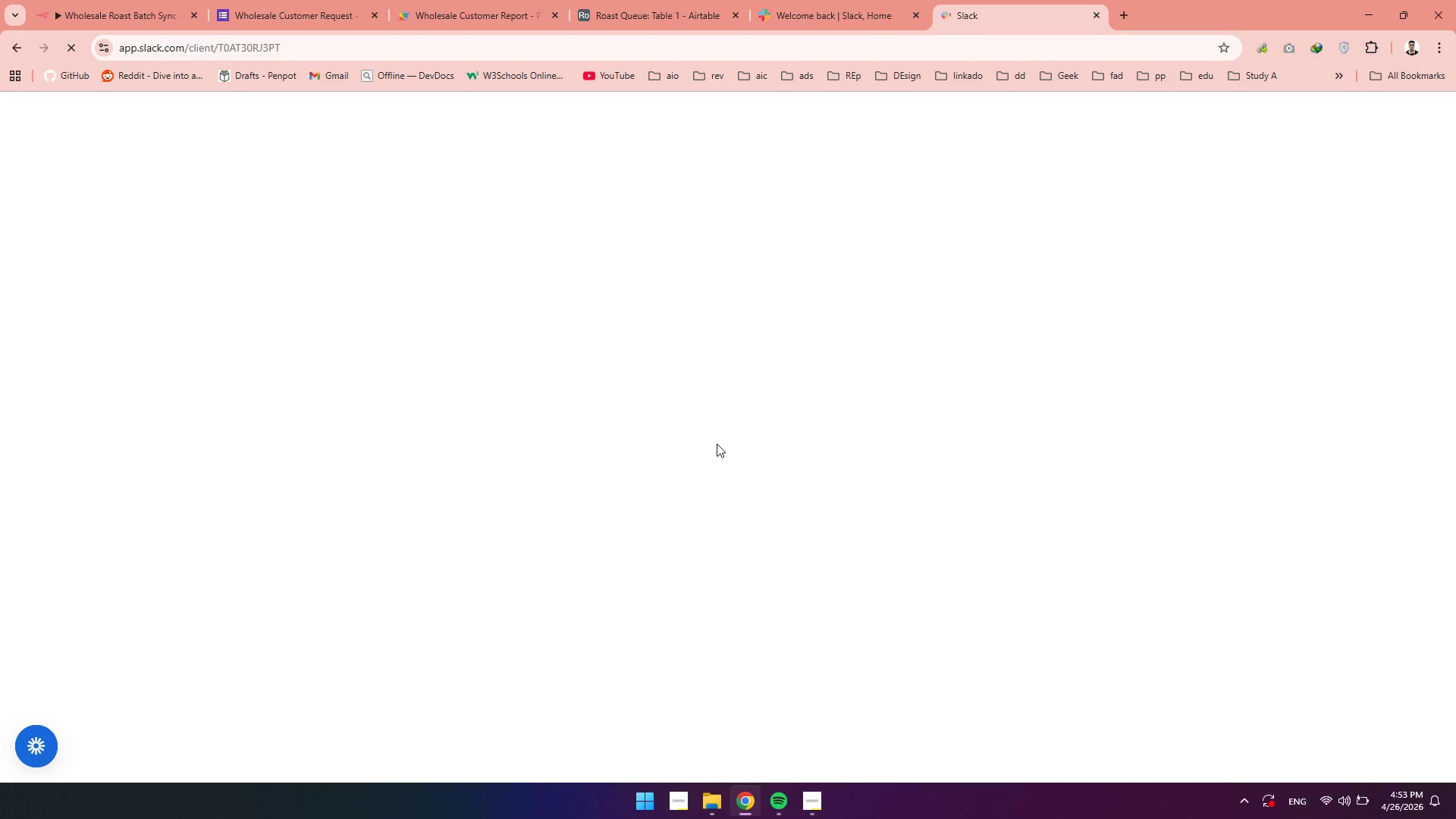 
left_click([802, 791])